 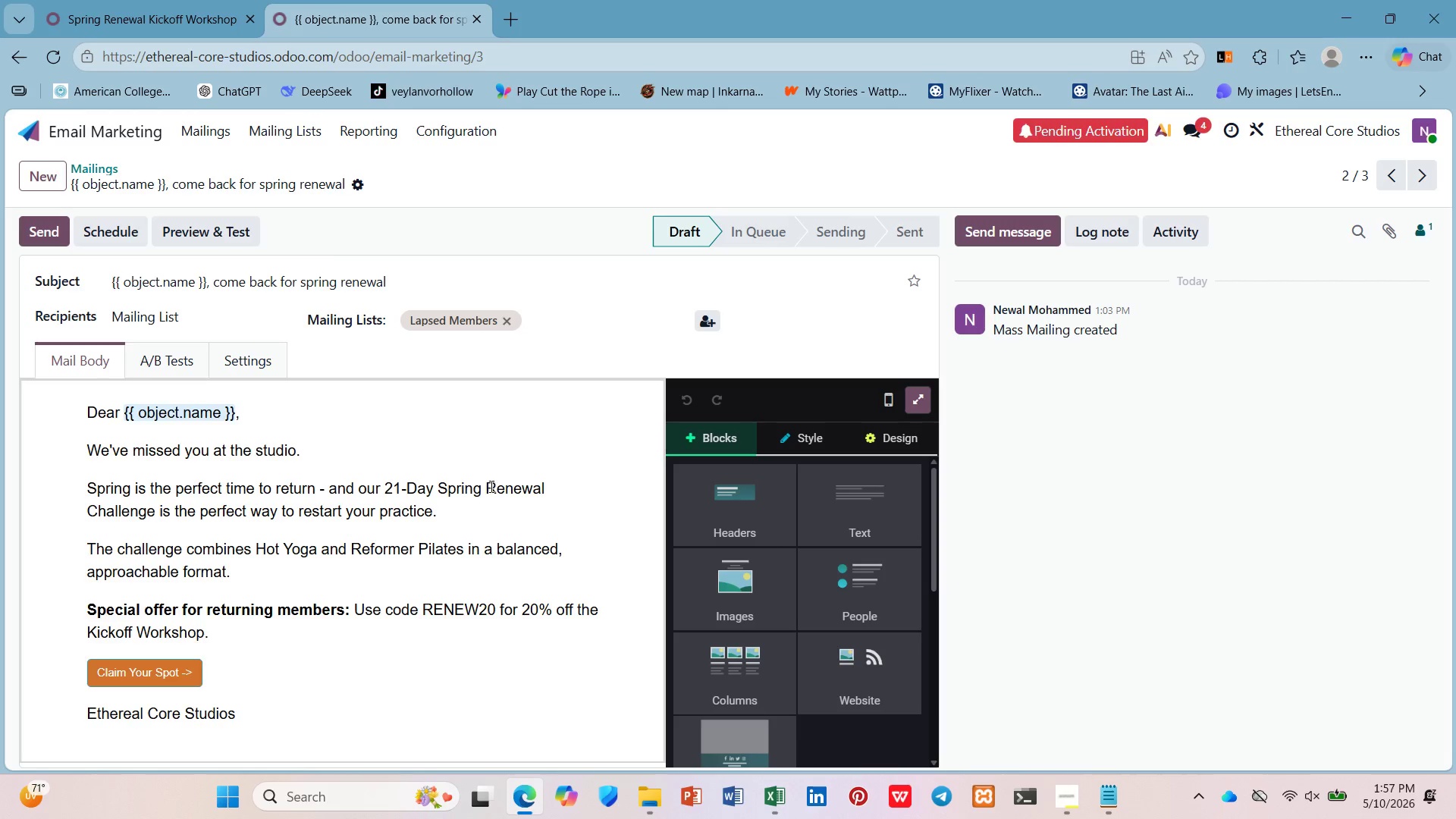 
left_click([661, 808])
 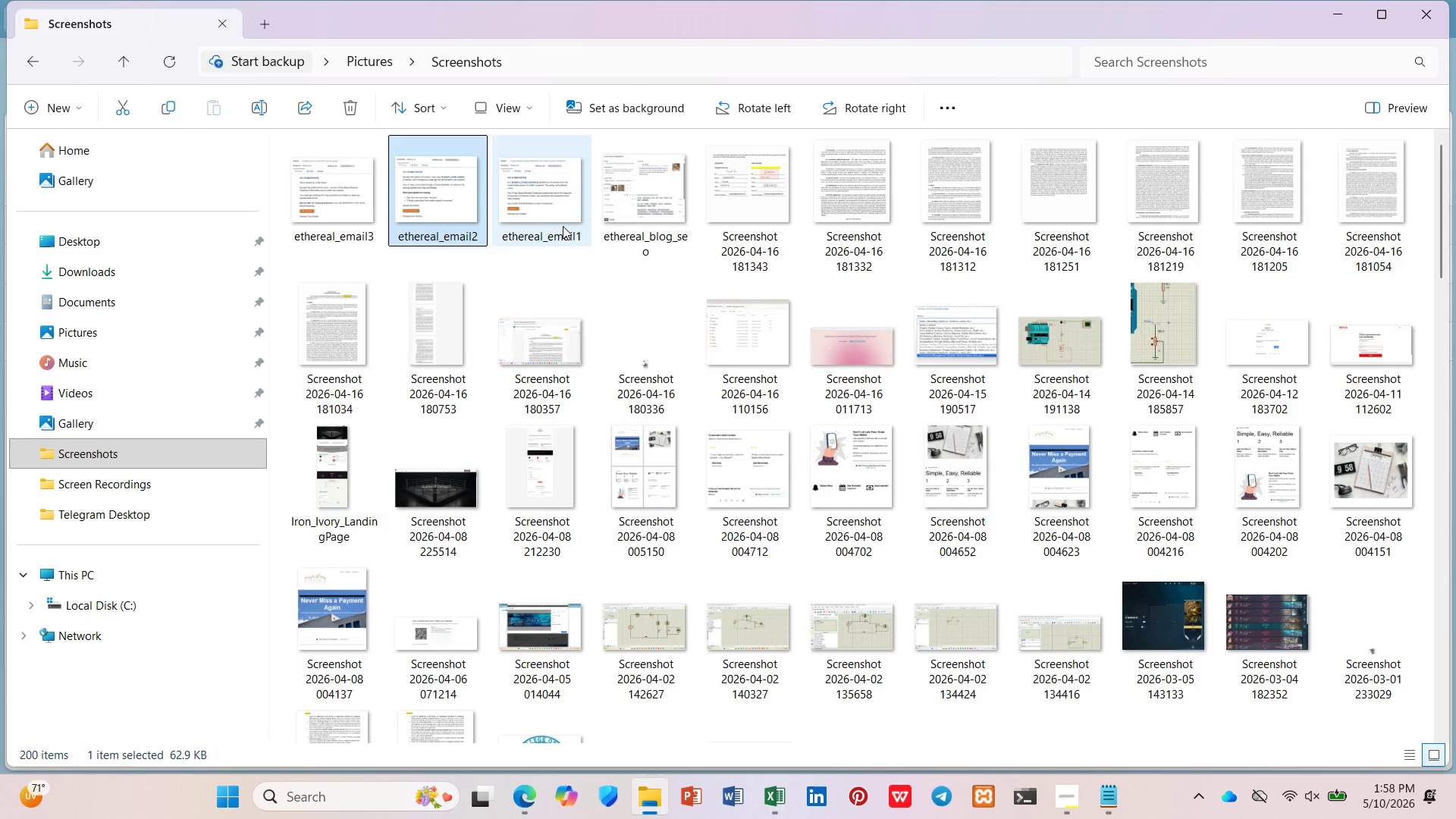 
double_click([563, 226])
 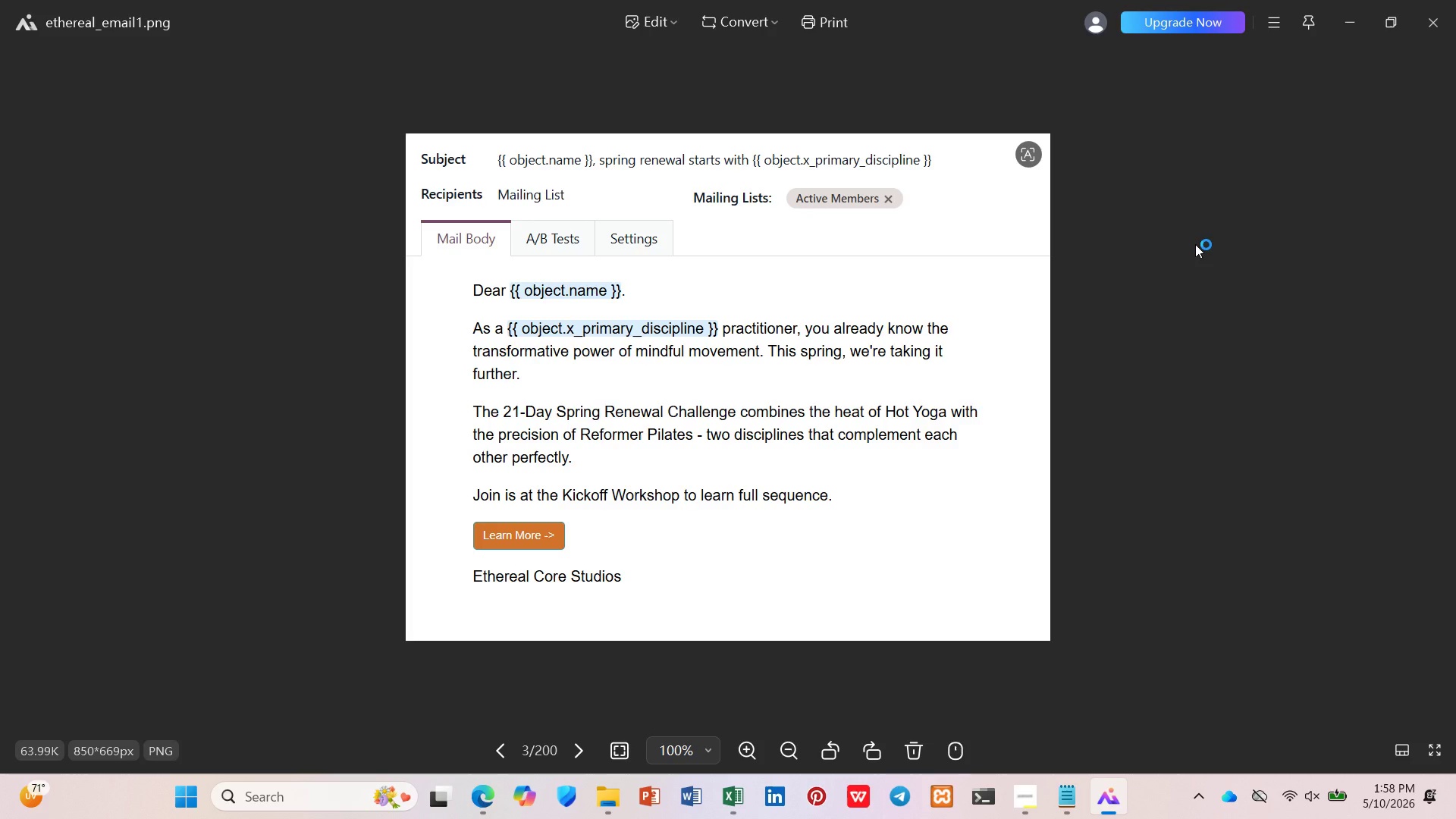 
wait(6.52)
 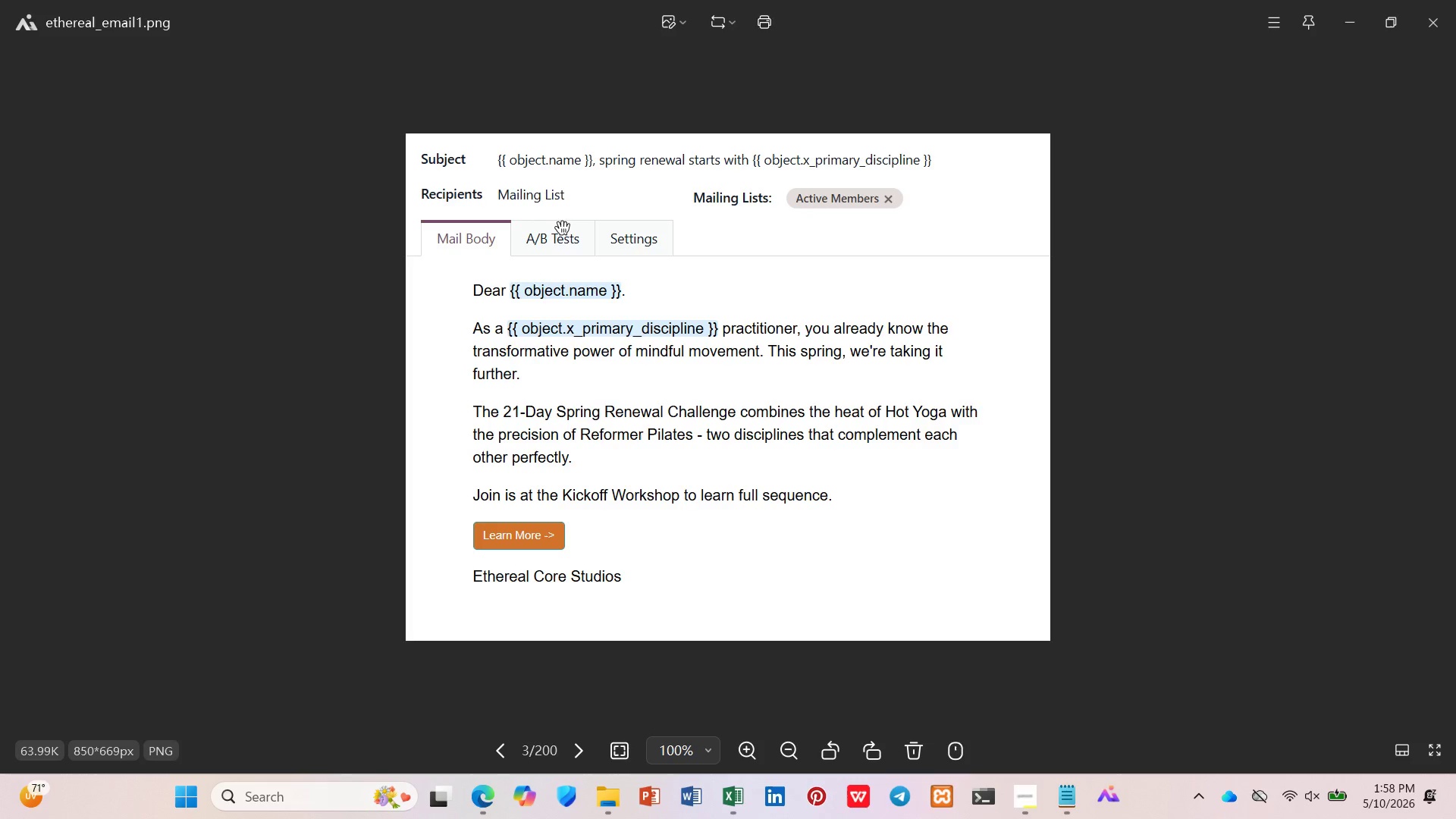 
left_click([1195, 244])
 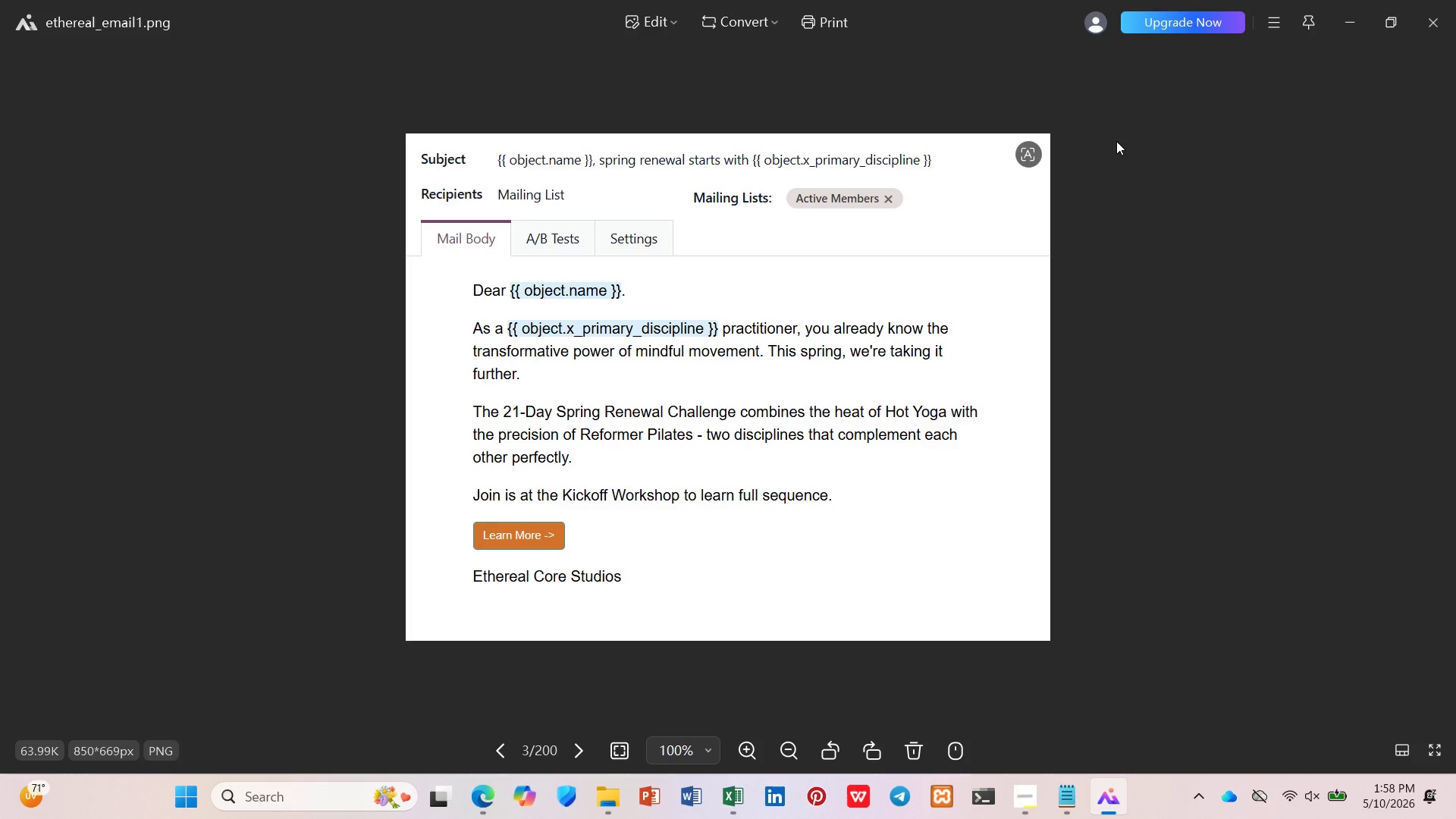 
left_click_drag(start_coordinate=[1116, 130], to_coordinate=[1134, 119])
 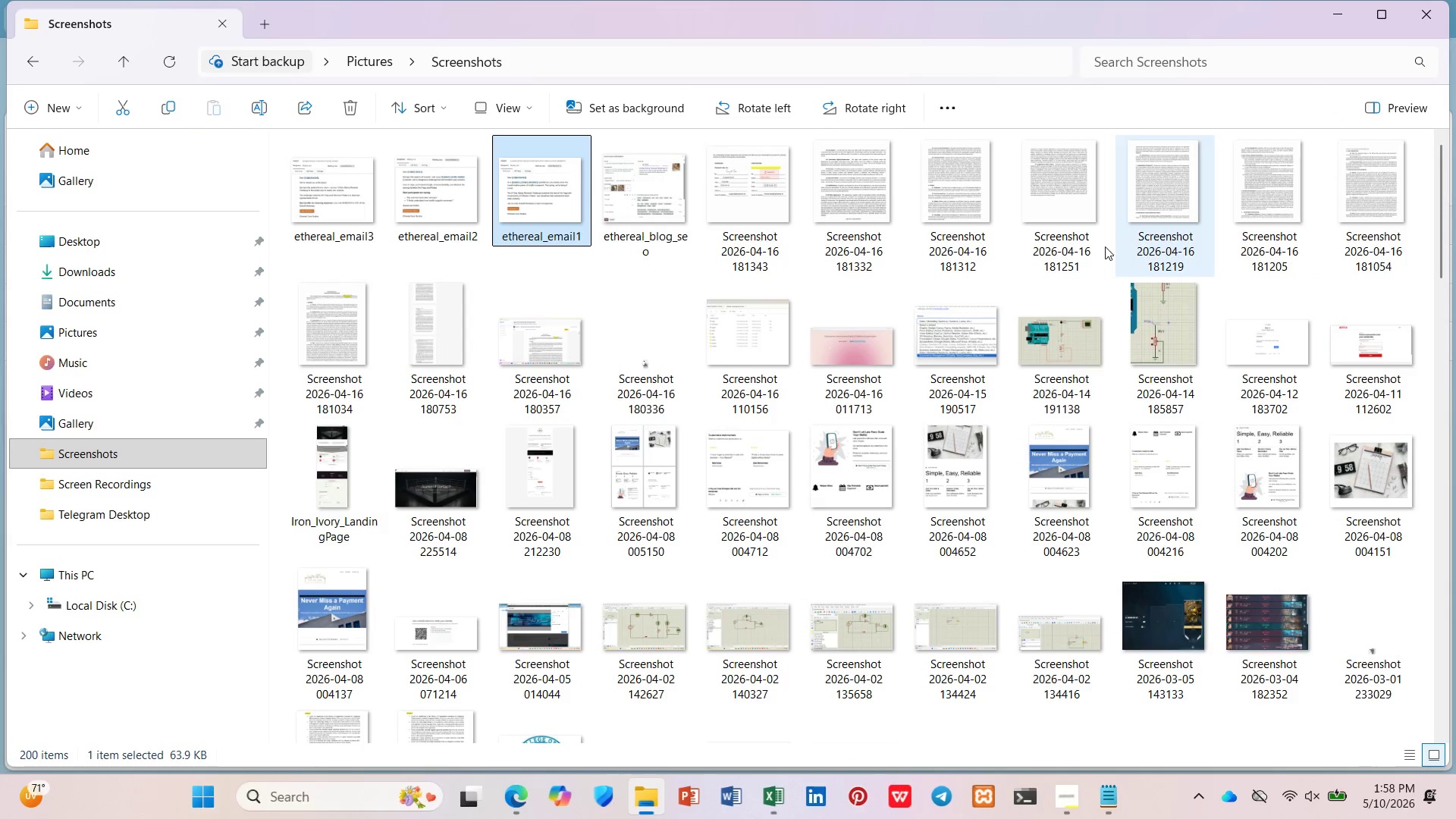 
mouse_move([1090, 262])
 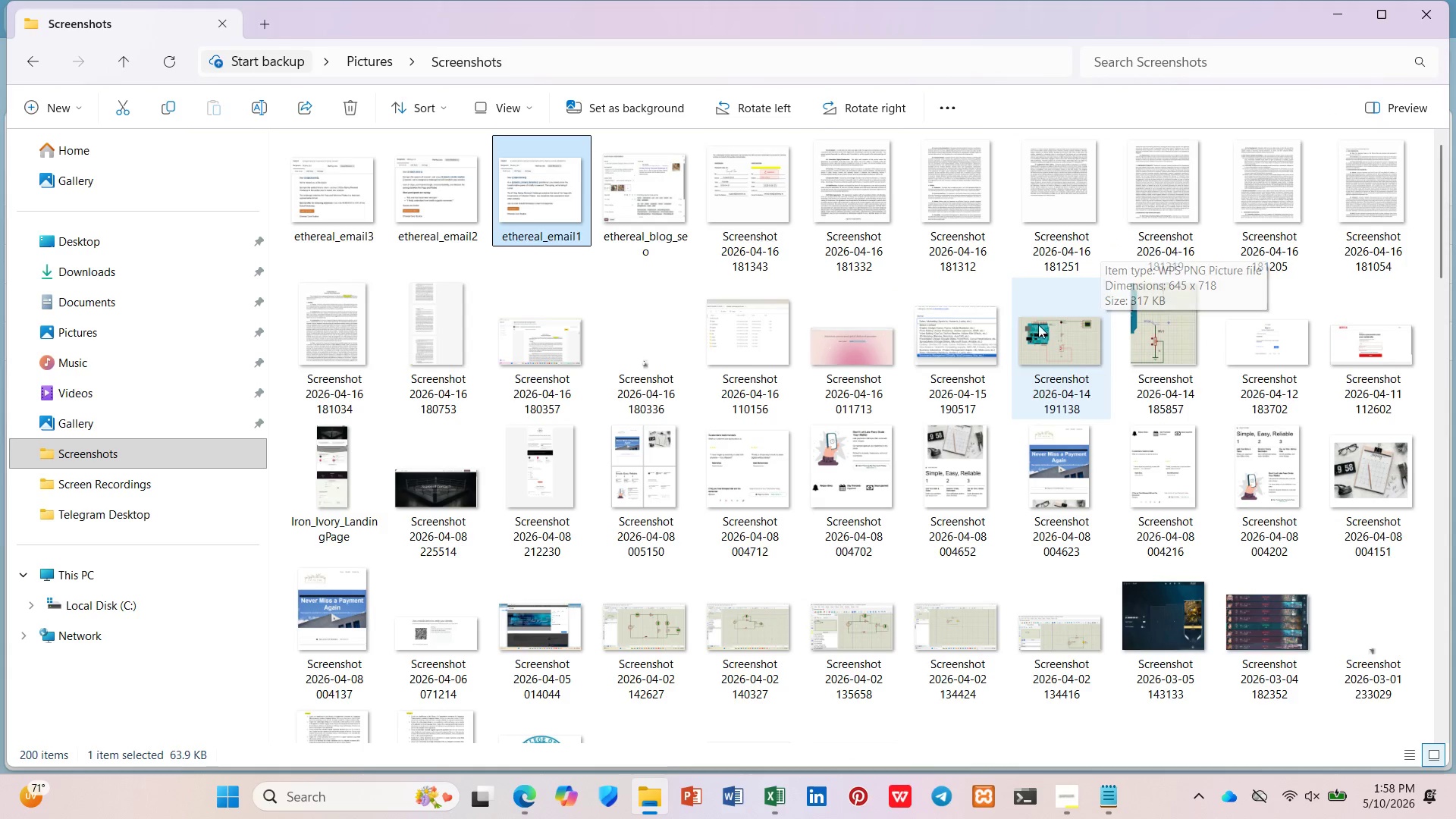 
mouse_move([963, 392])
 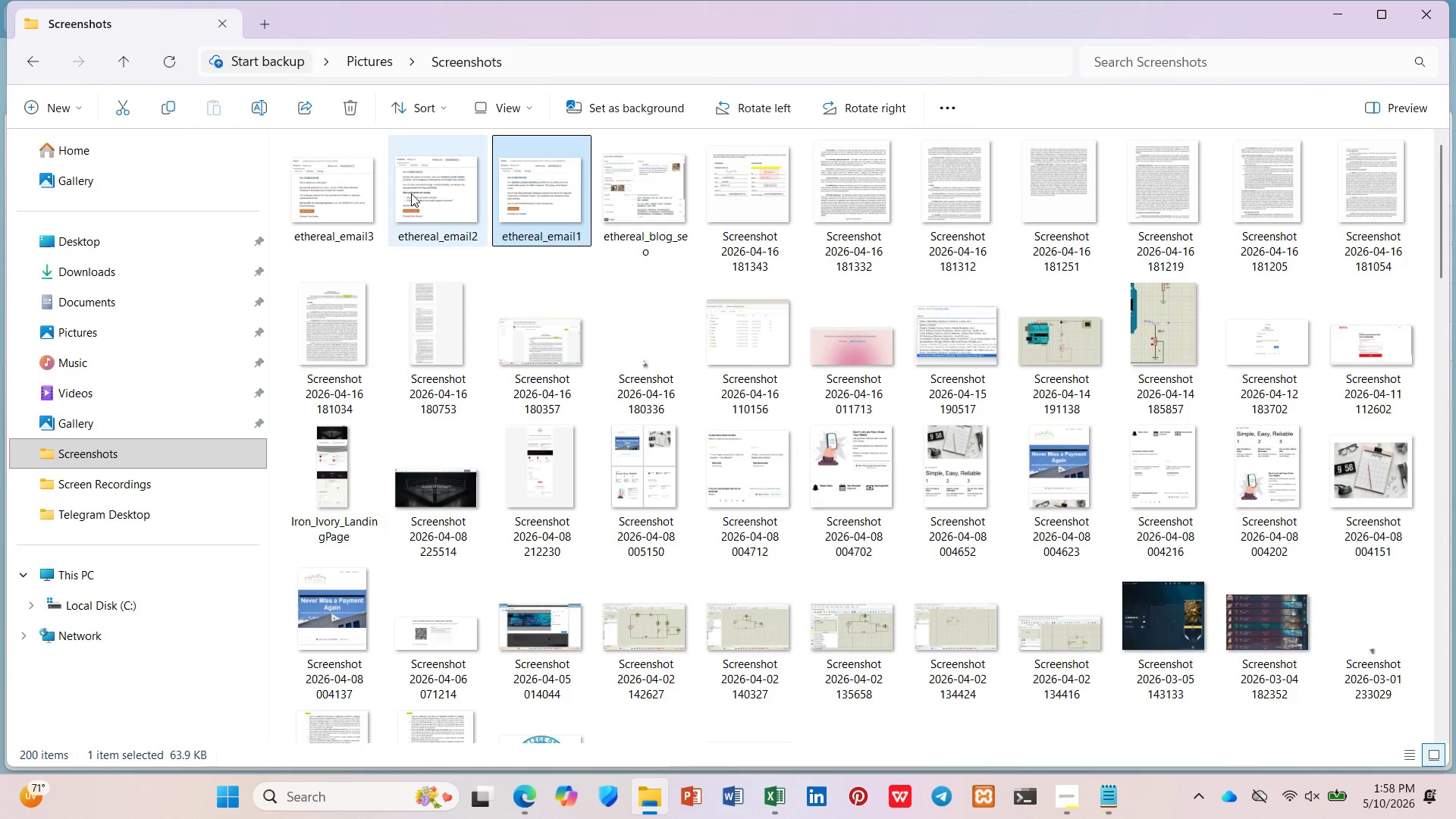 
mouse_move([428, 258])
 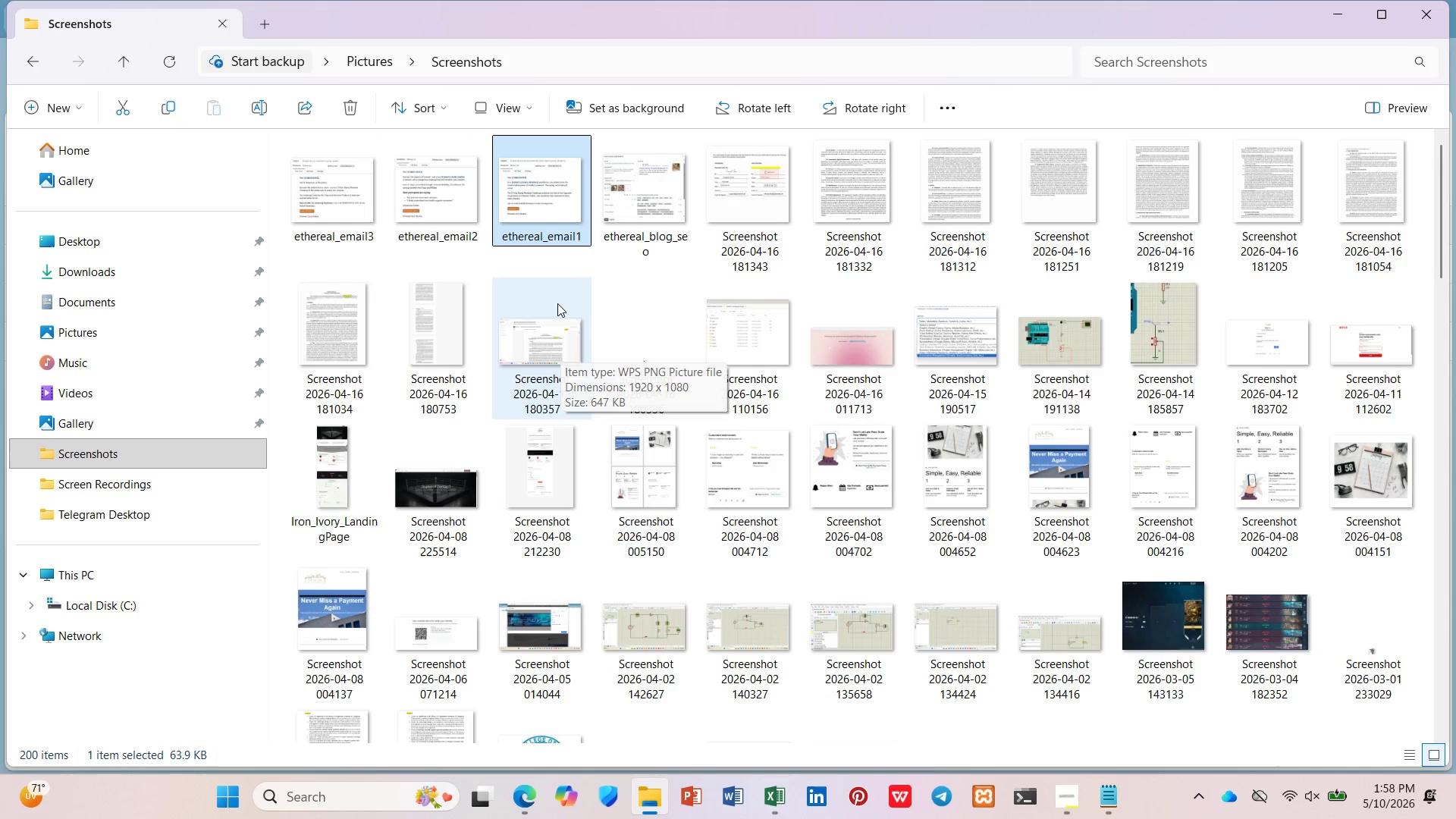 
left_click([454, 177])
 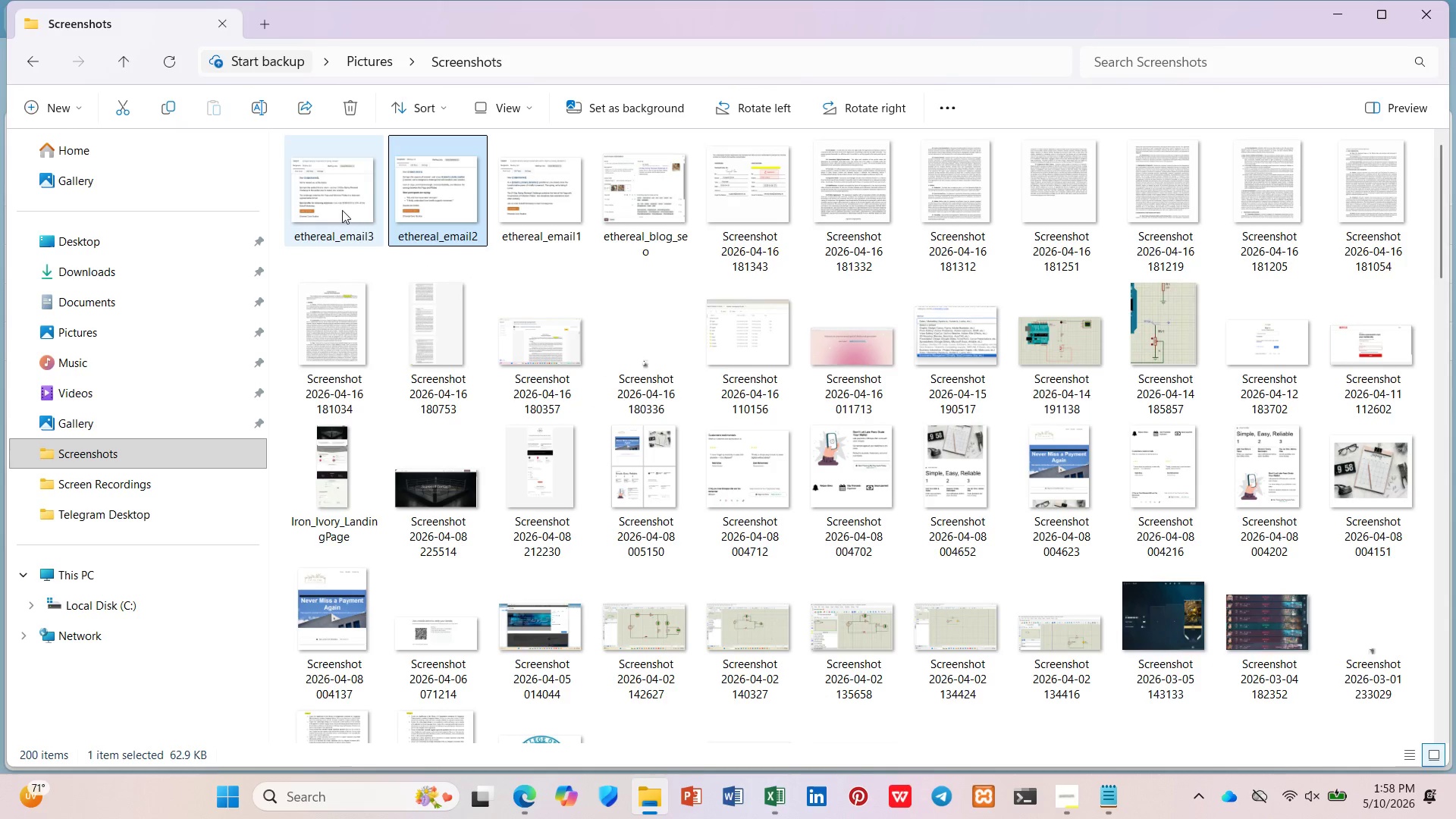 
left_click([340, 212])
 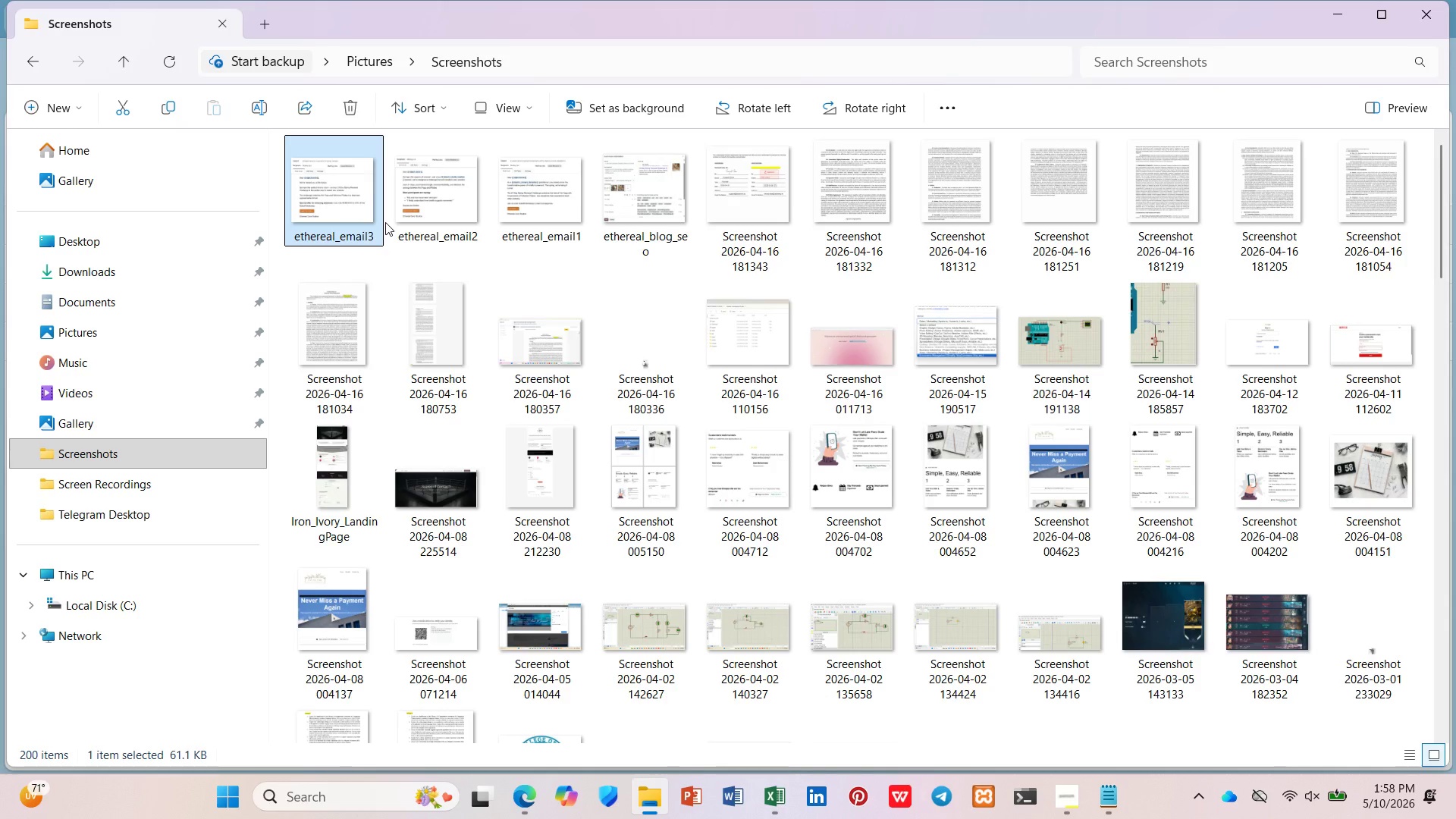 
wait(23.42)
 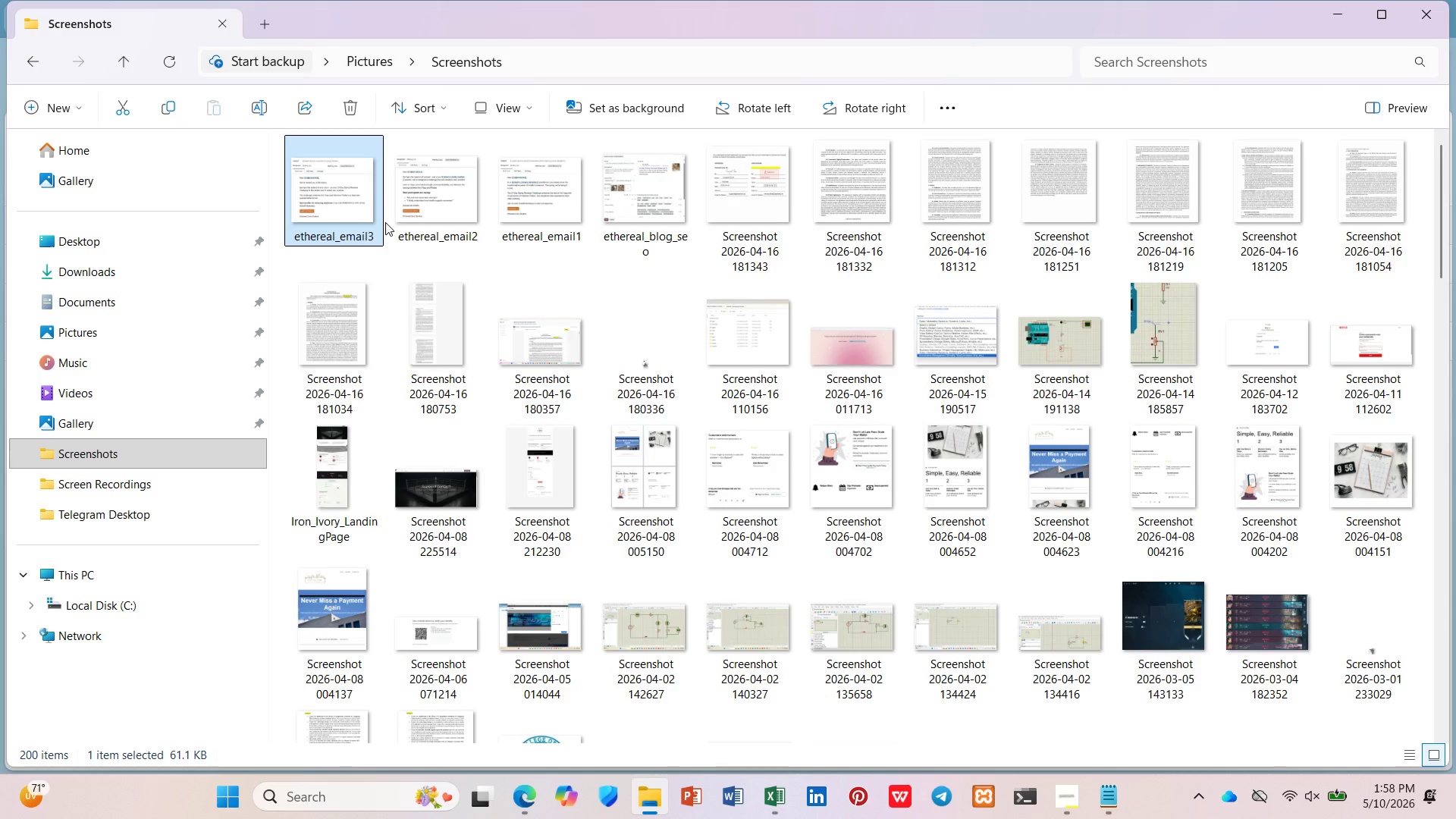 
left_click([1331, 19])
 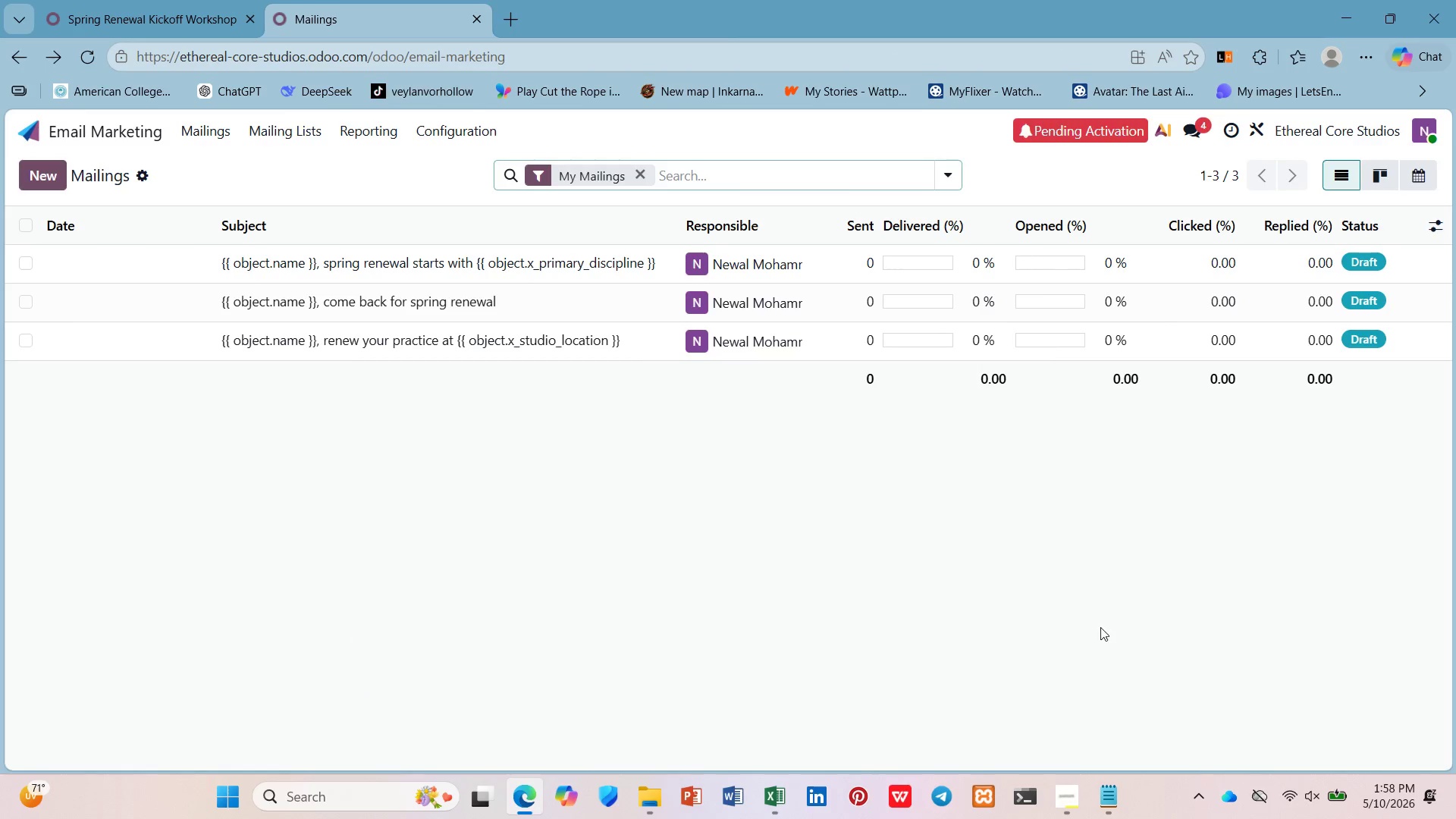 
left_click([1078, 808])